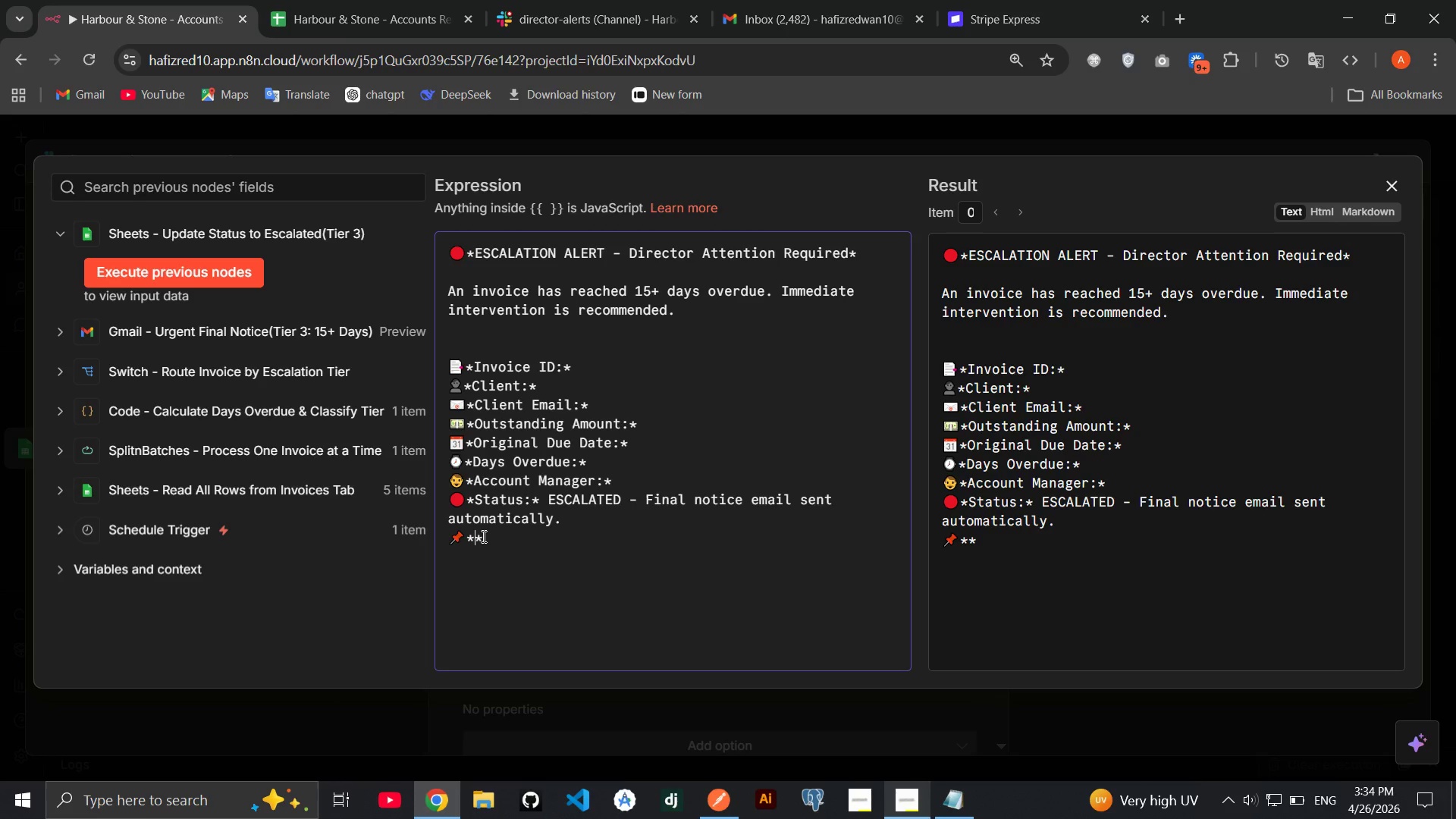 
type(Recommended Acton:)
 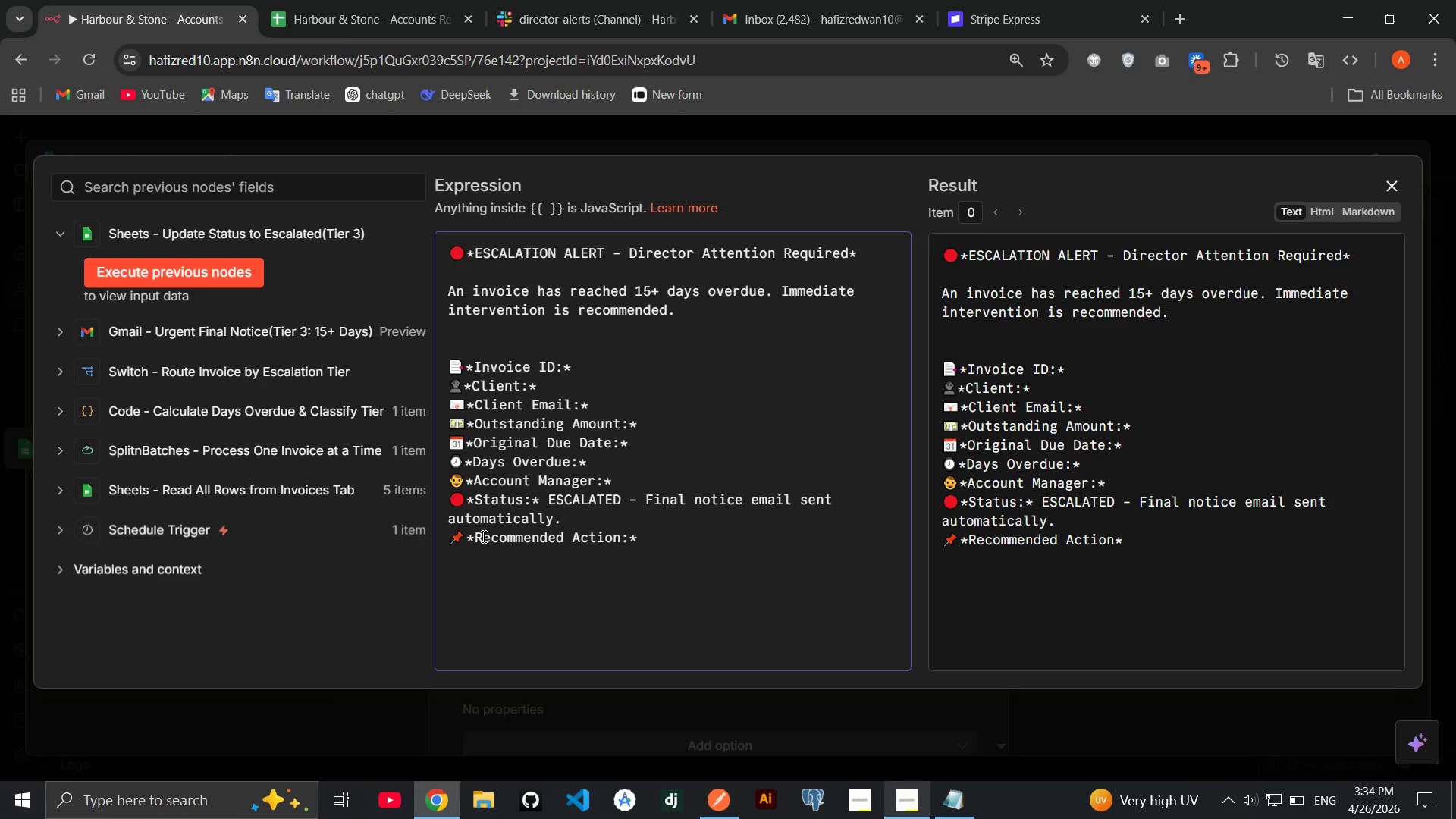 
hold_key(key=I, duration=0.31)
 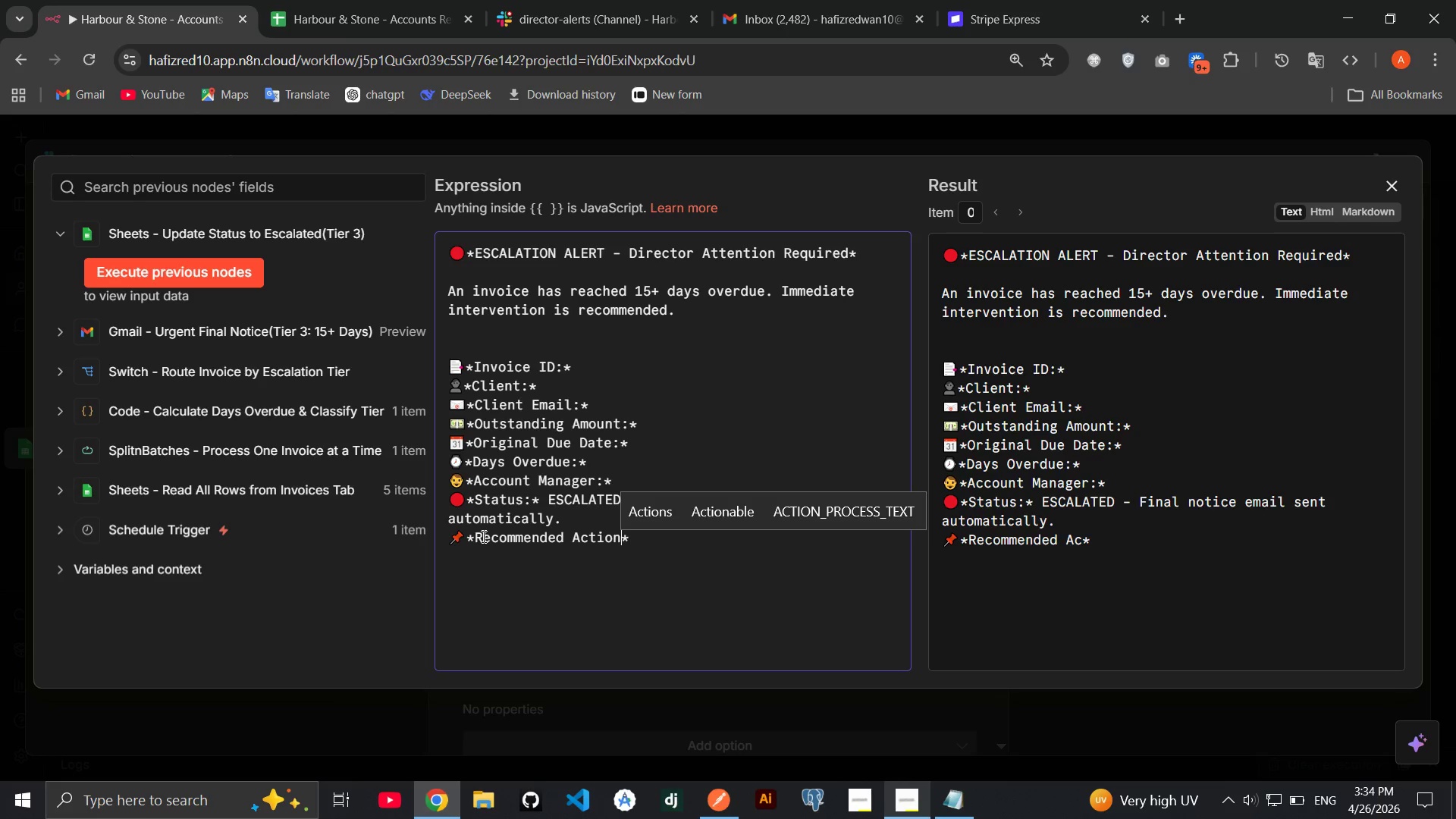 
key(ArrowRight)
 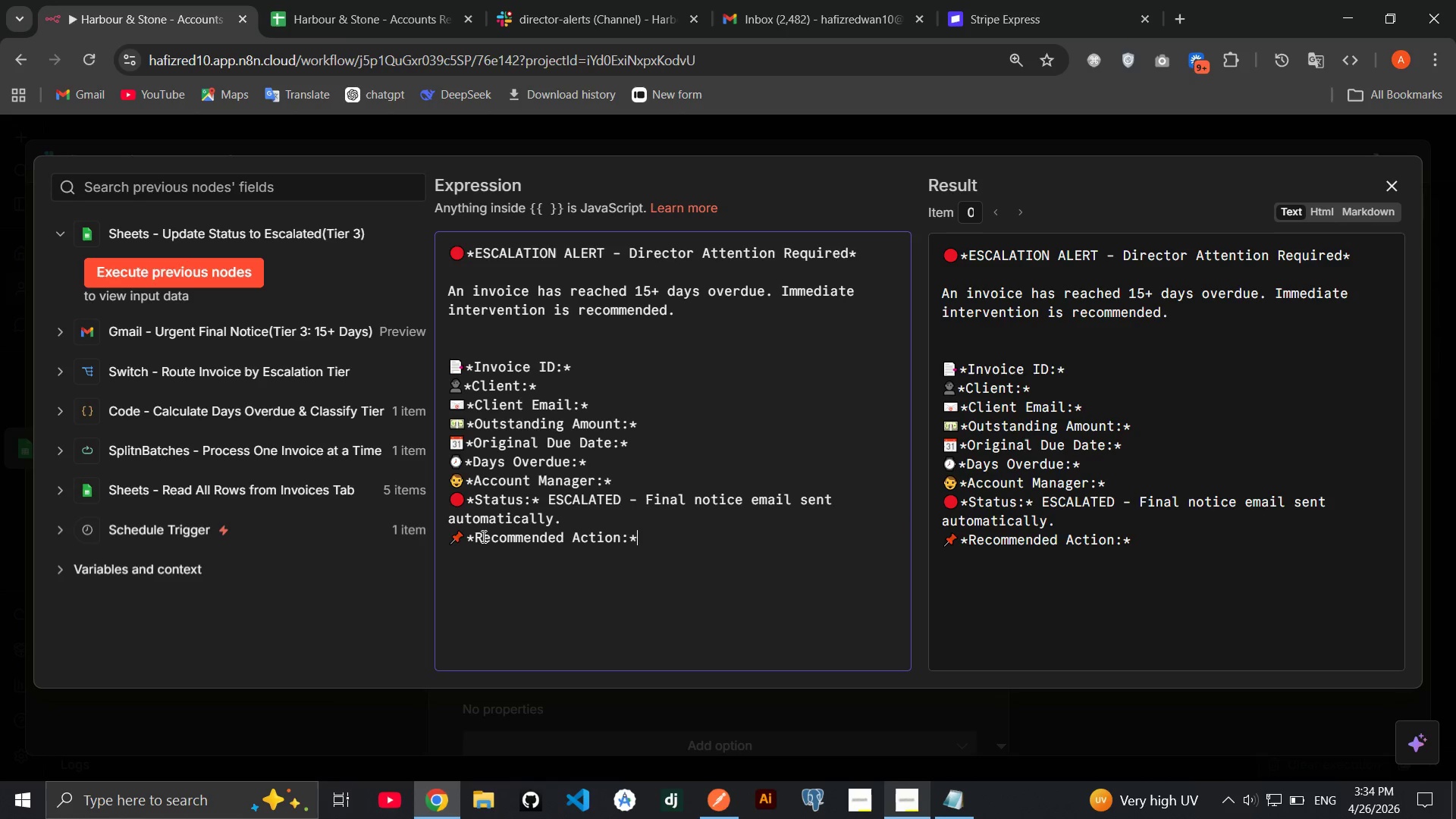 
type( Direct P)
key(Backspace)
type(phone call or formal collections referra;)
key(Backspace)
type(l.)
 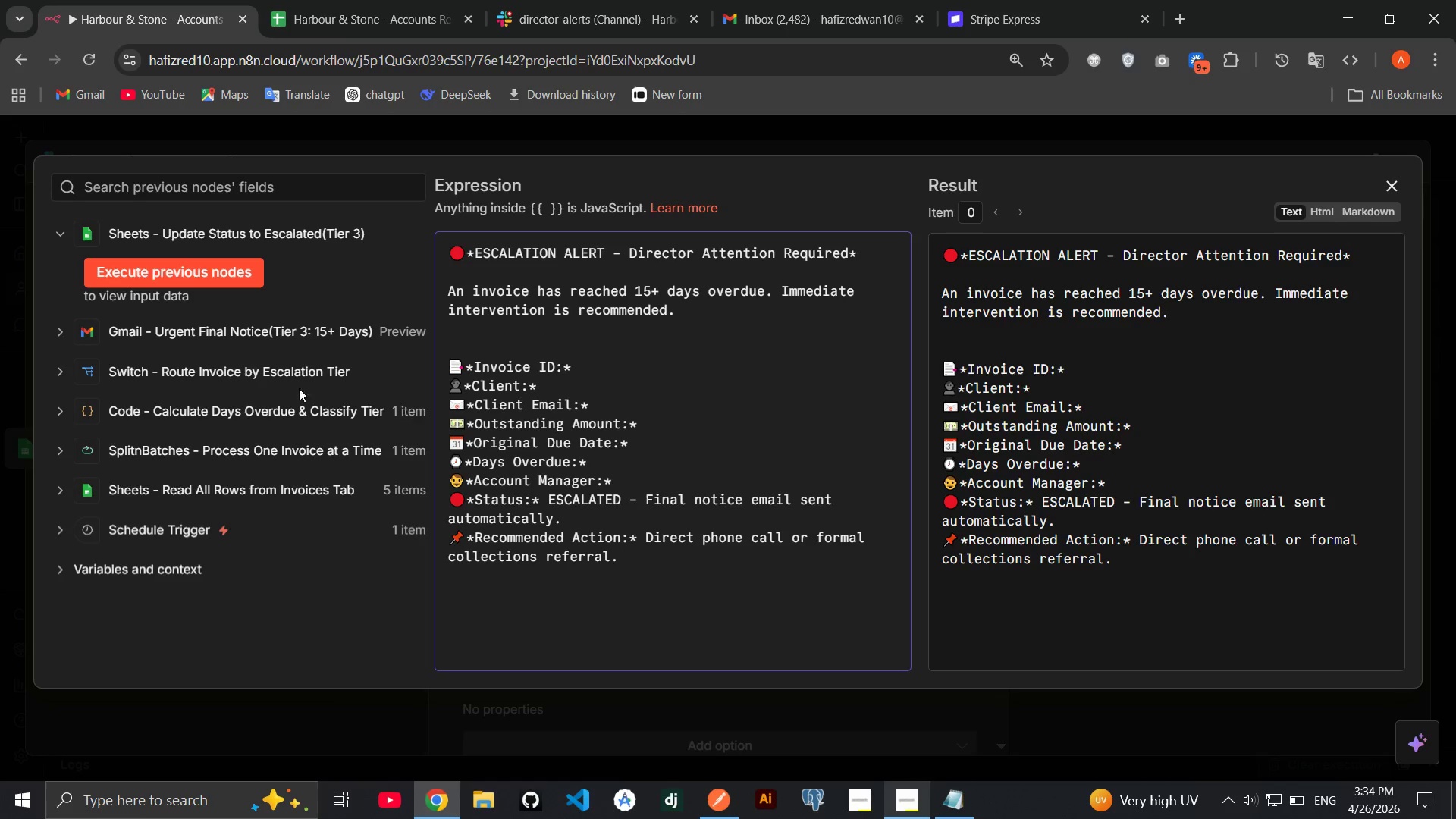 
left_click([180, 324])
 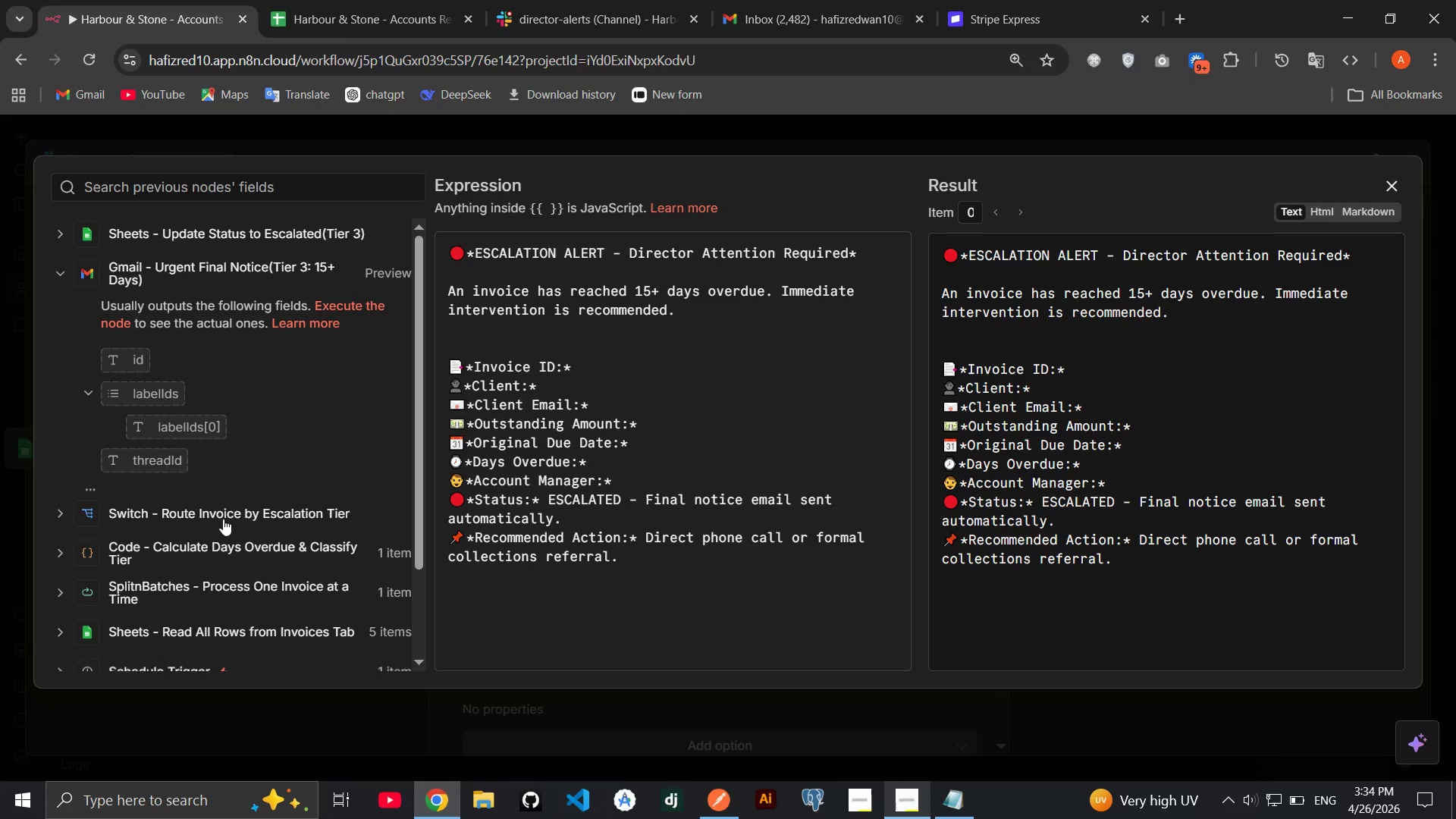 
left_click([220, 513])
 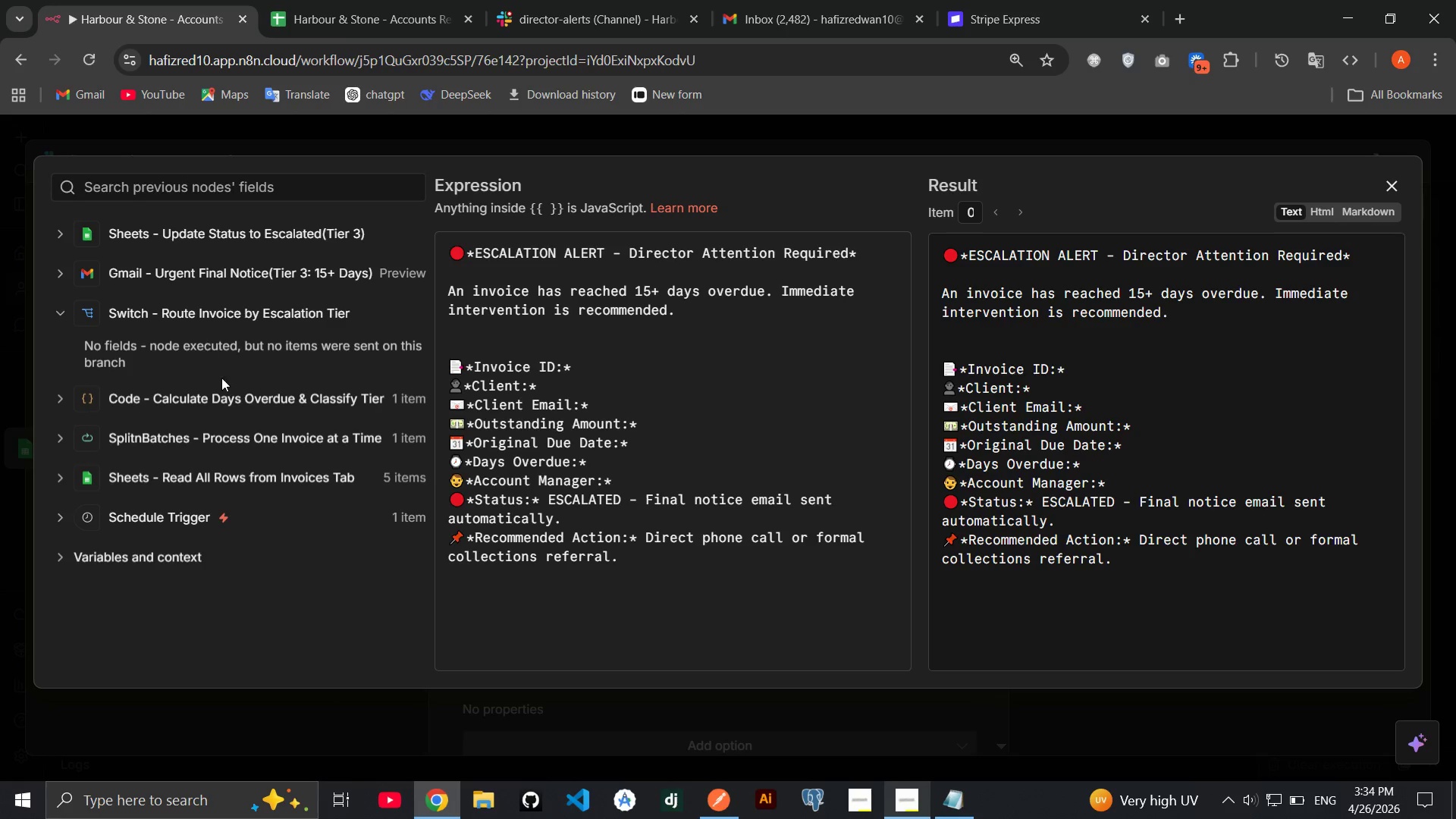 
left_click([217, 393])
 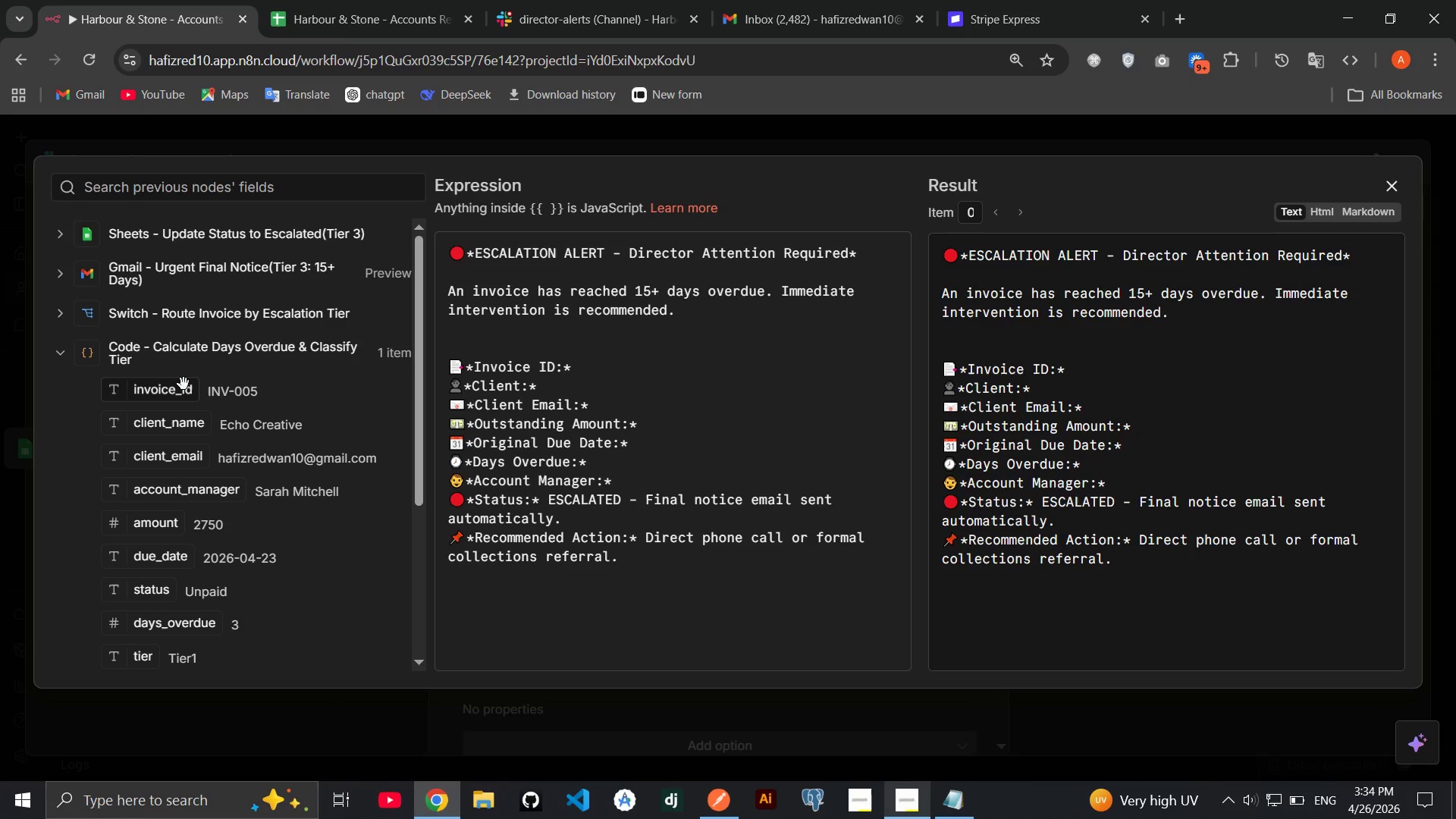 
left_click_drag(start_coordinate=[180, 384], to_coordinate=[590, 362])
 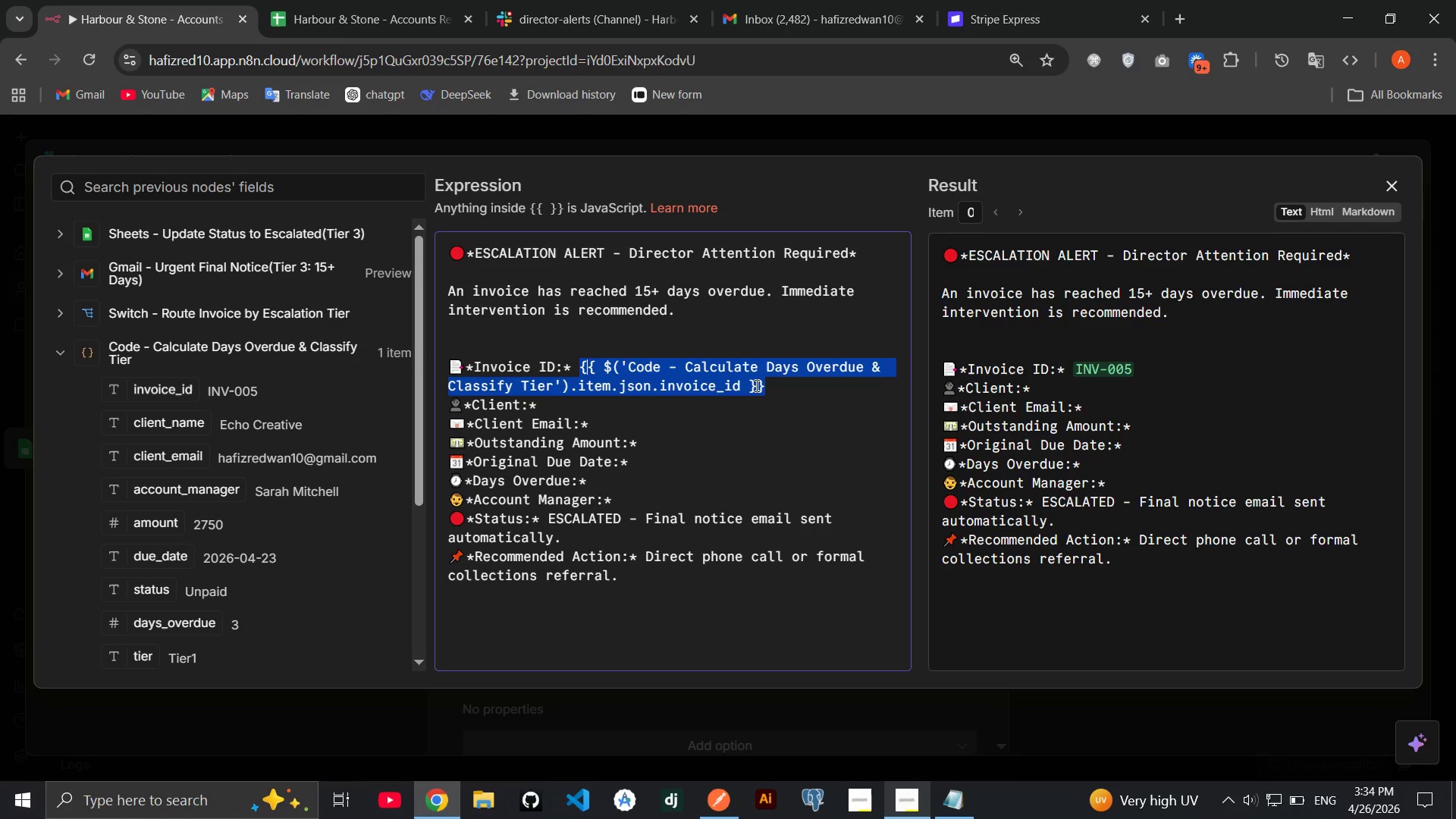 
left_click([760, 384])
 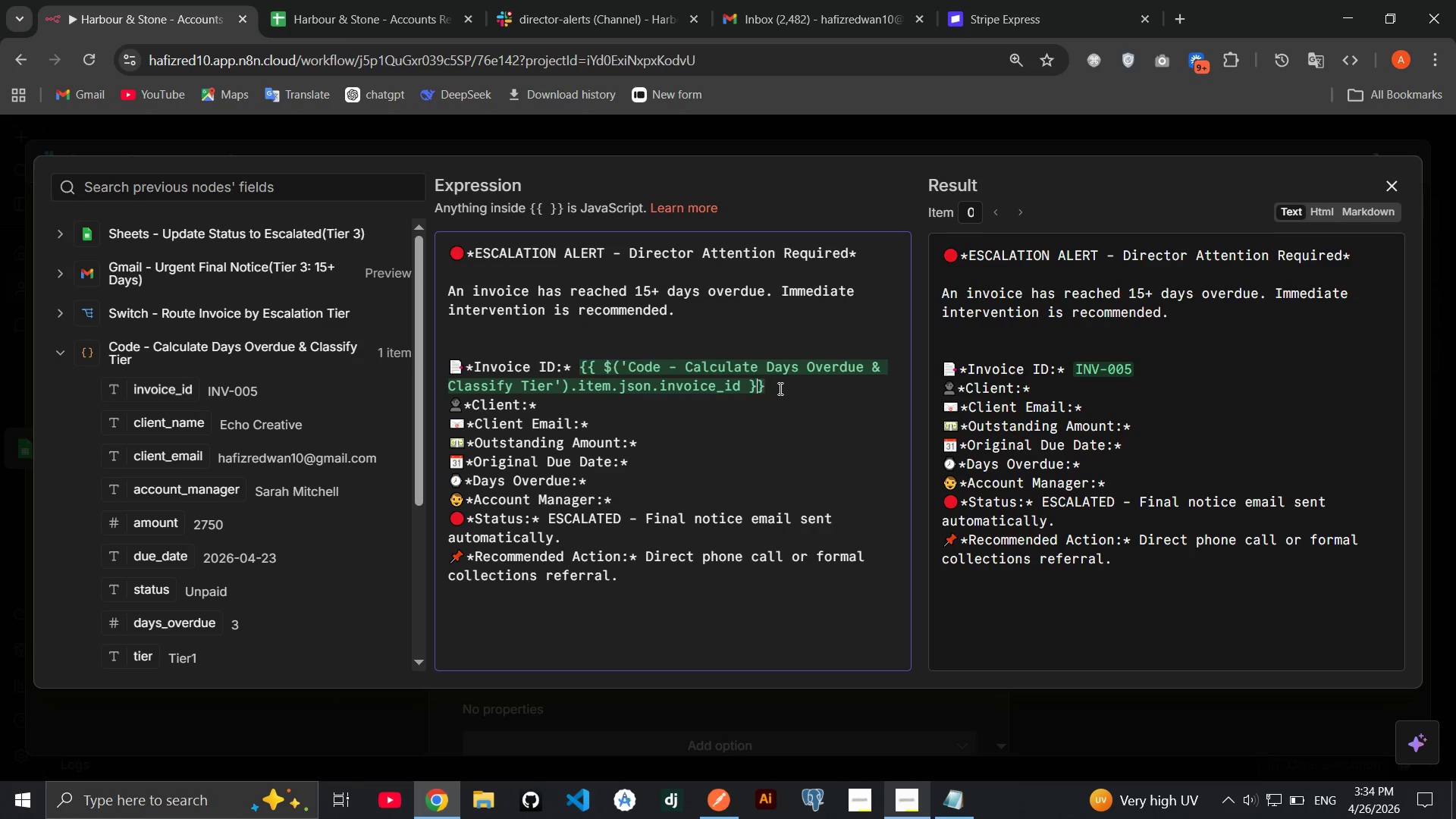 
left_click([779, 388])
 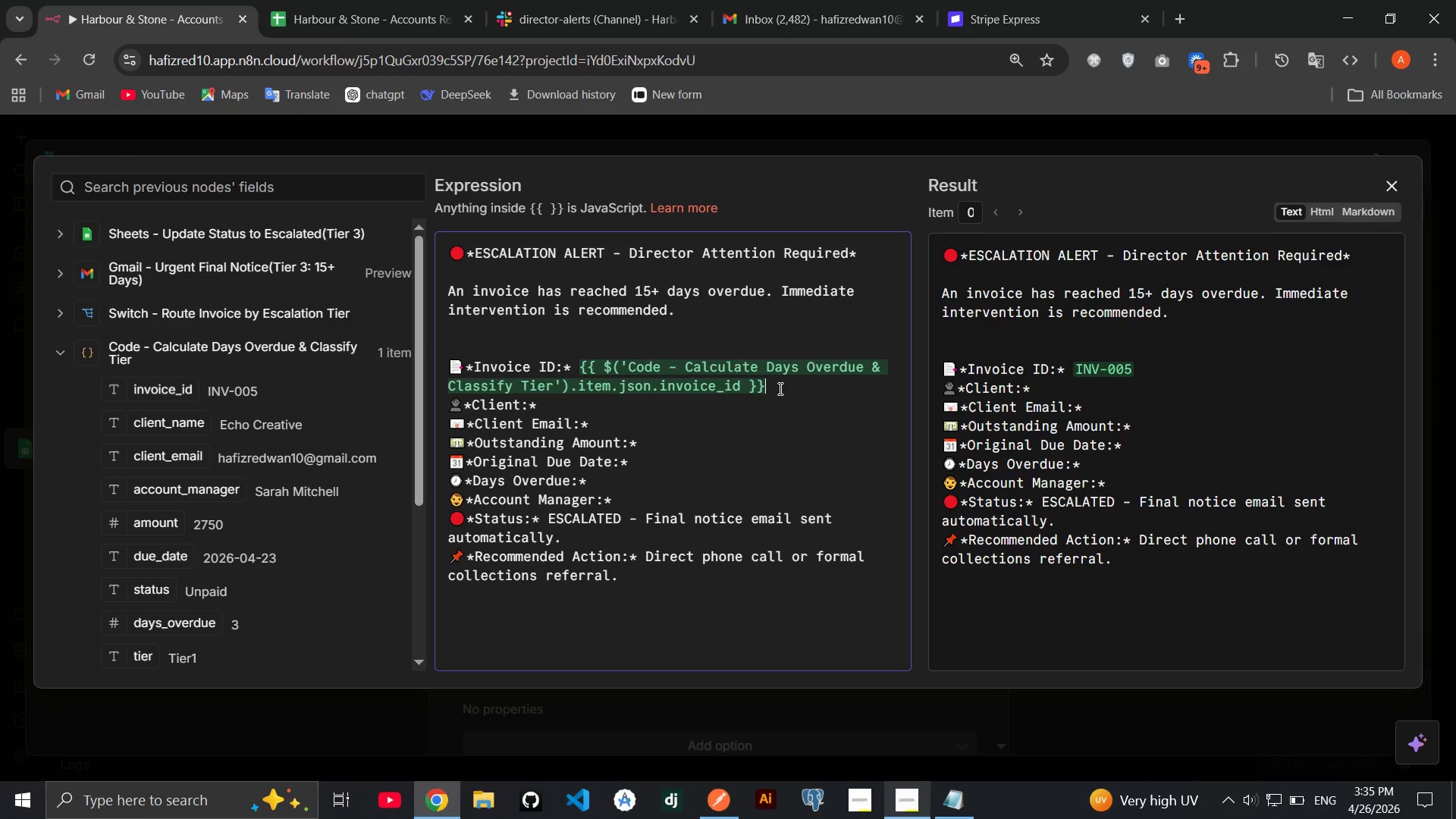 
key(Enter)
 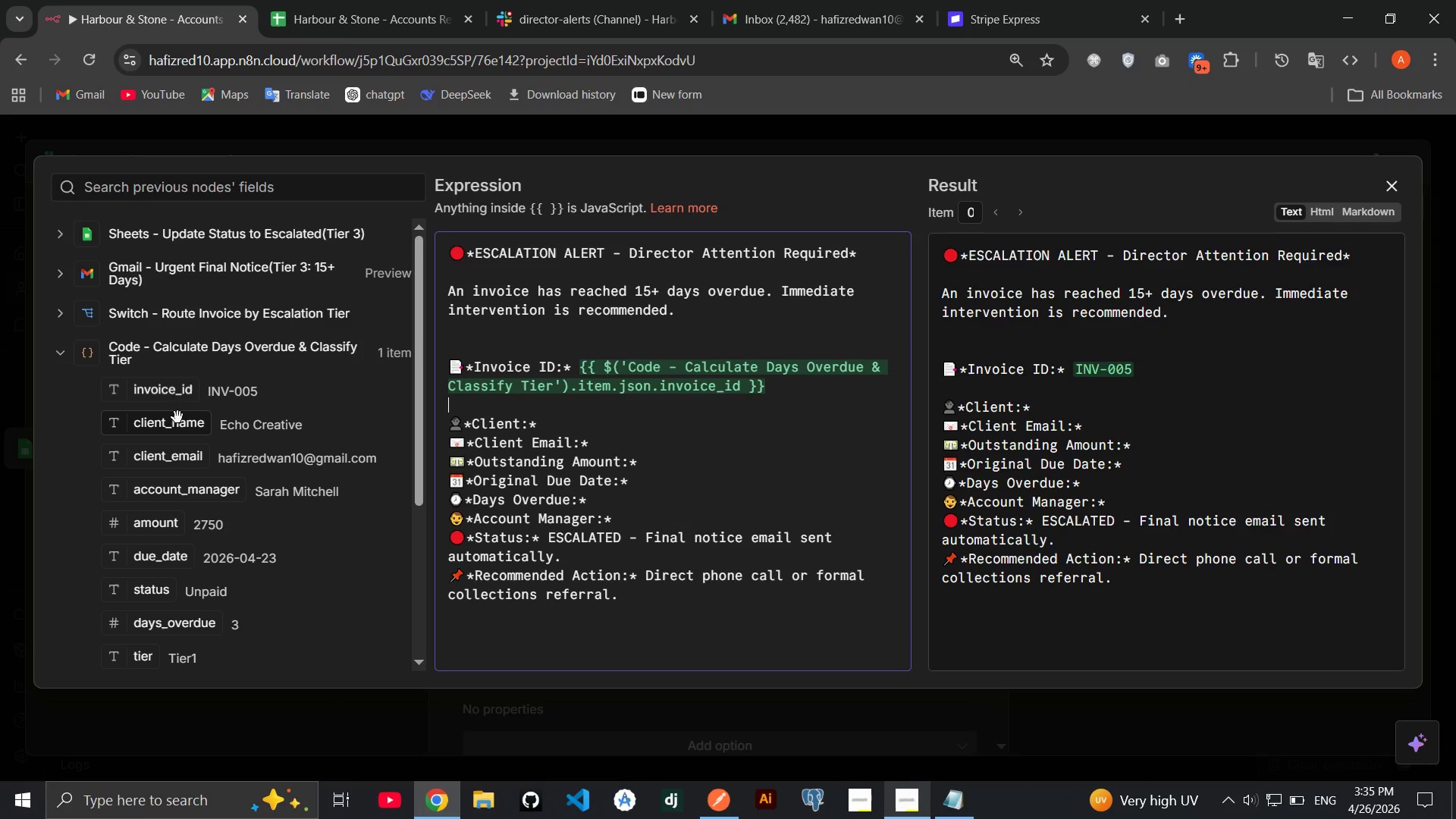 
left_click_drag(start_coordinate=[171, 426], to_coordinate=[595, 421])
 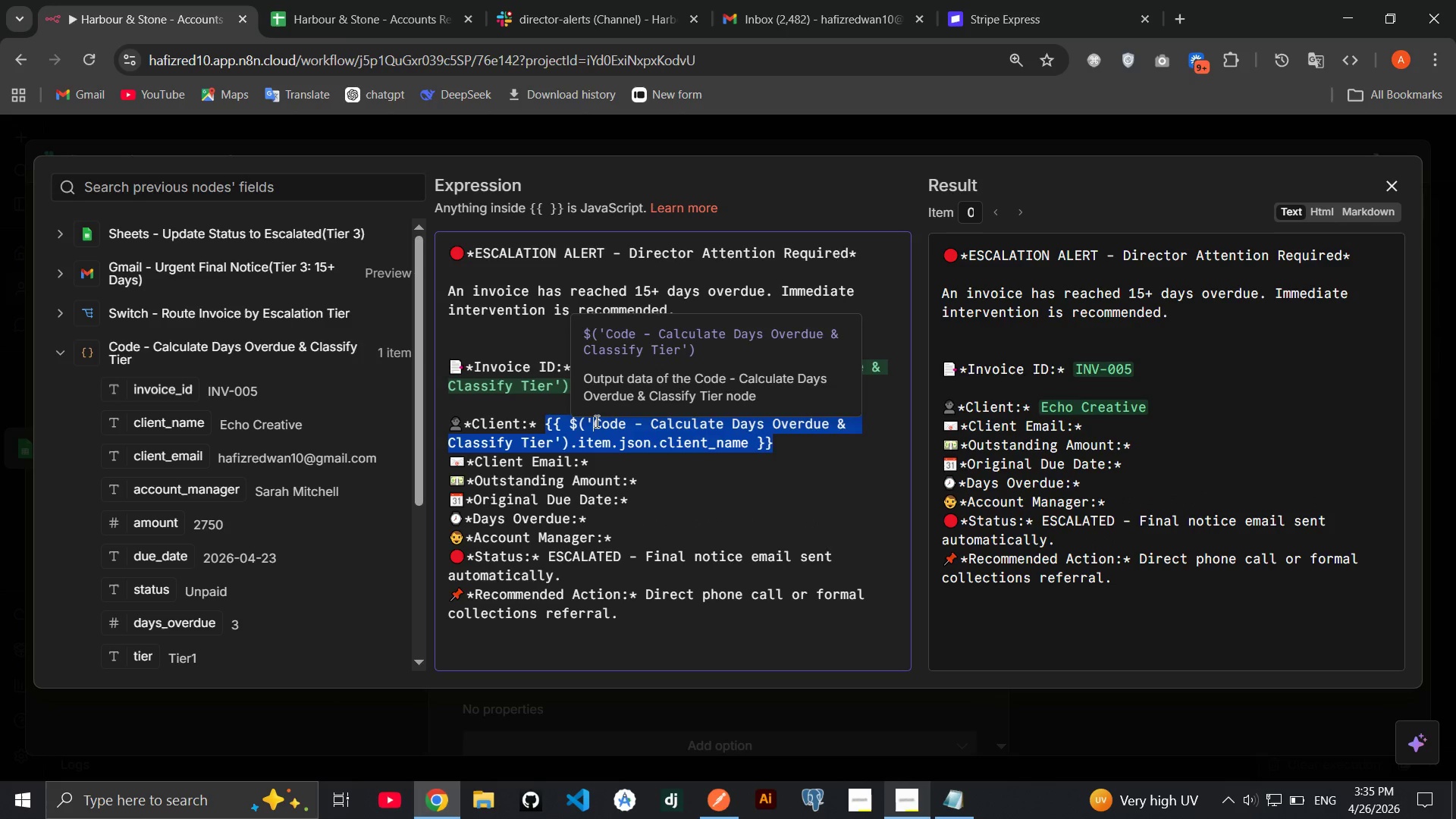 
key(End)
 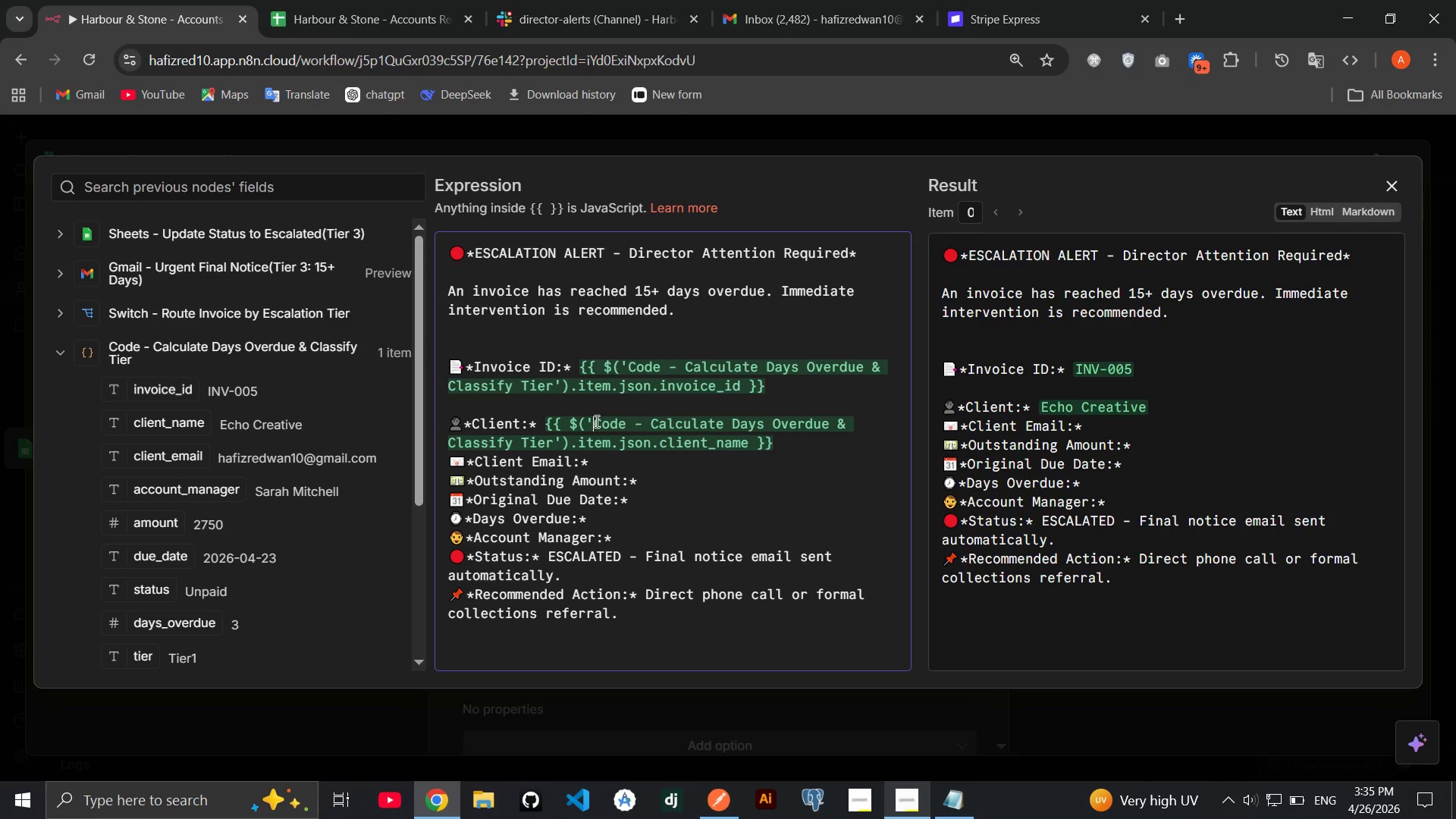 
key(Enter)
 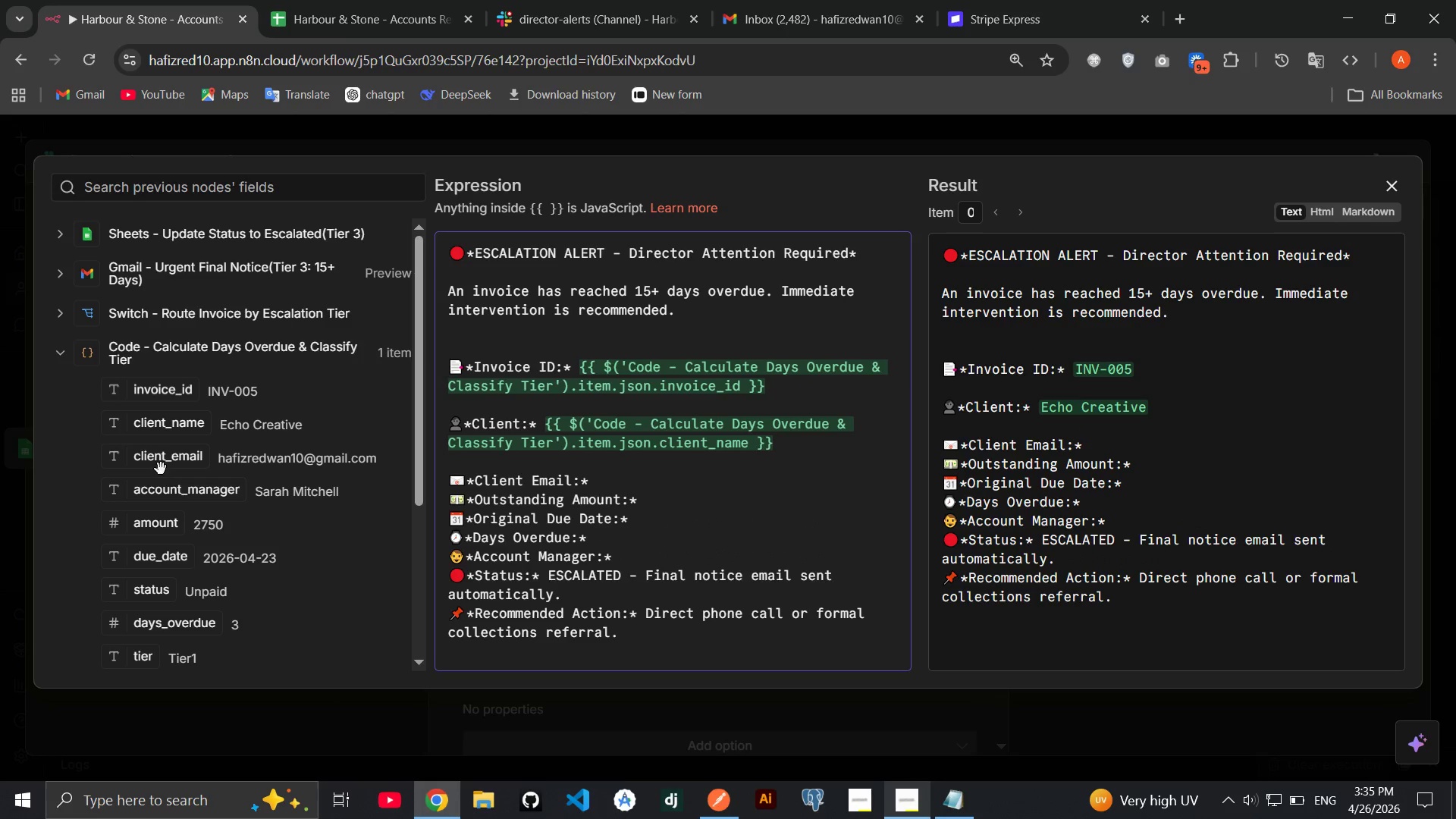 
left_click_drag(start_coordinate=[157, 462], to_coordinate=[613, 485])
 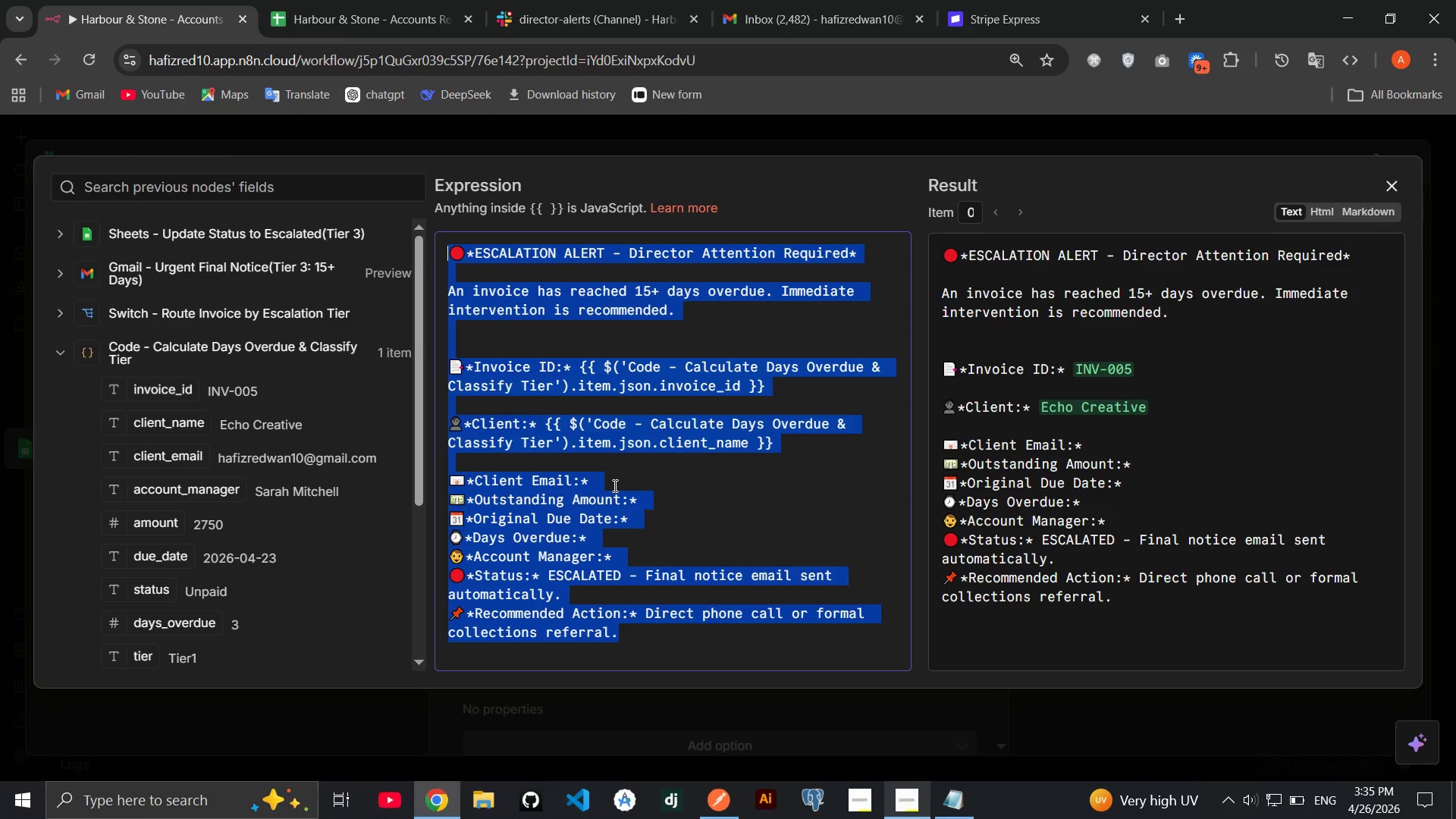 
wait(5.44)
 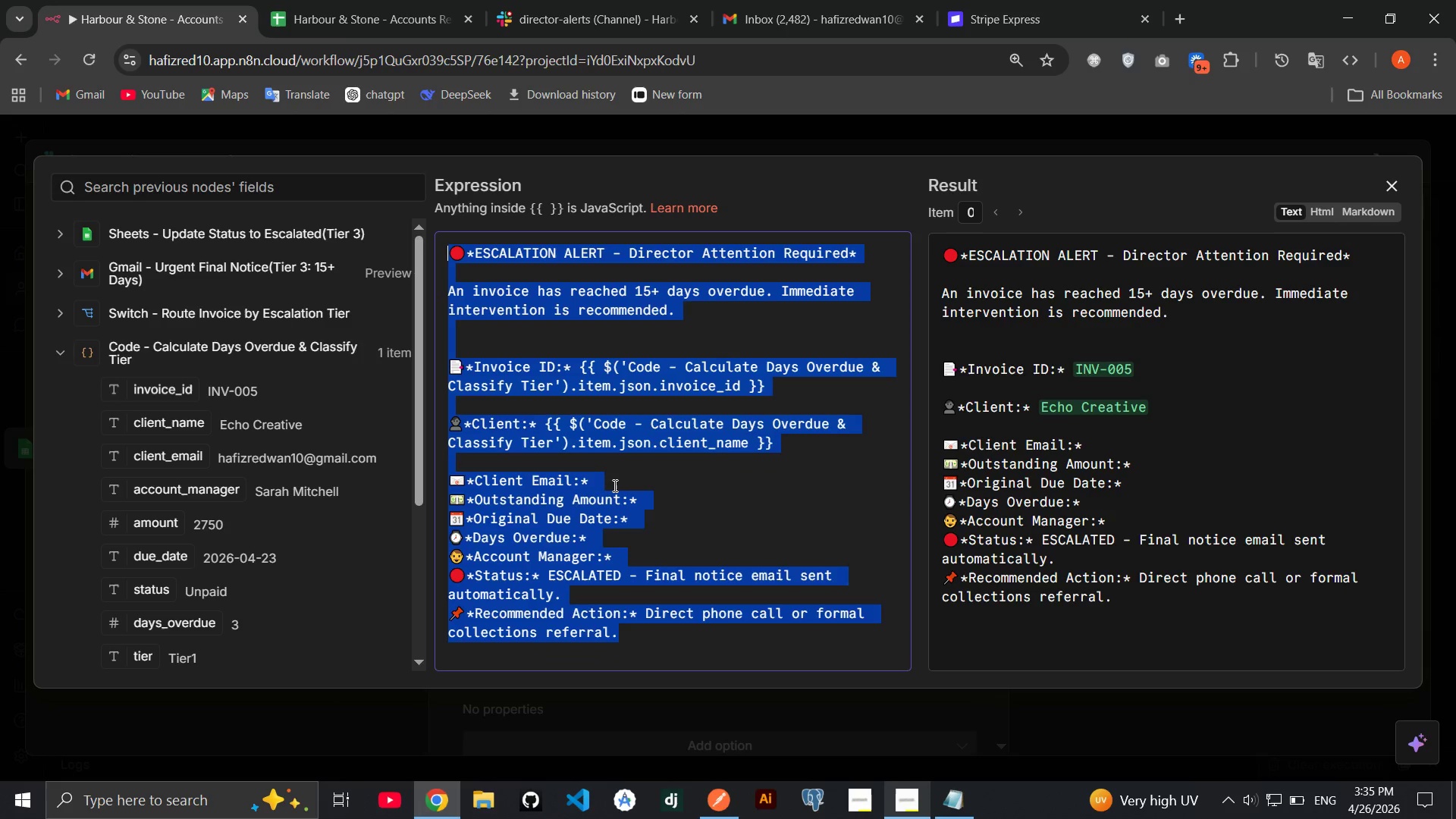 
left_click([675, 472])